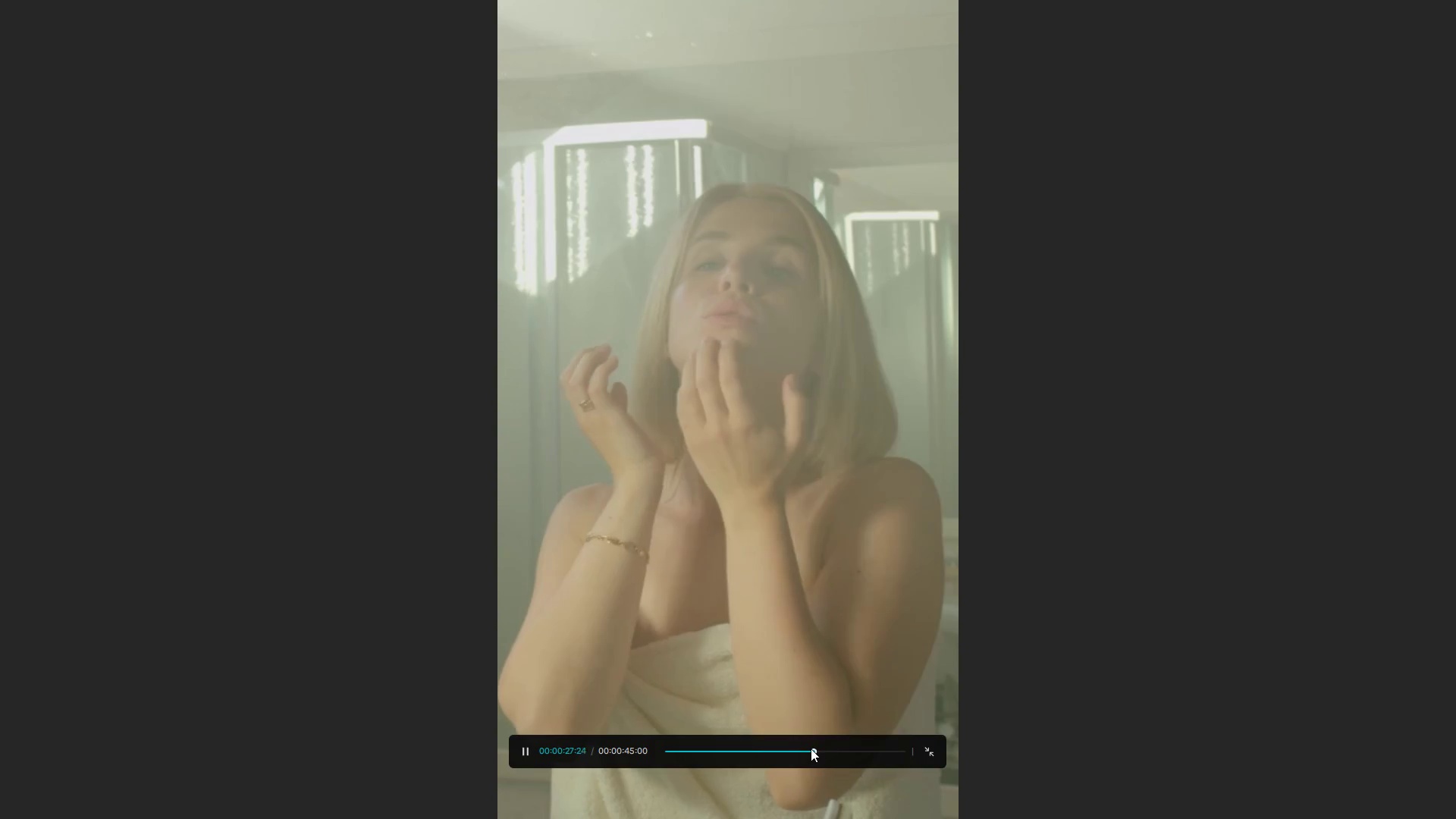 
key(Escape)
 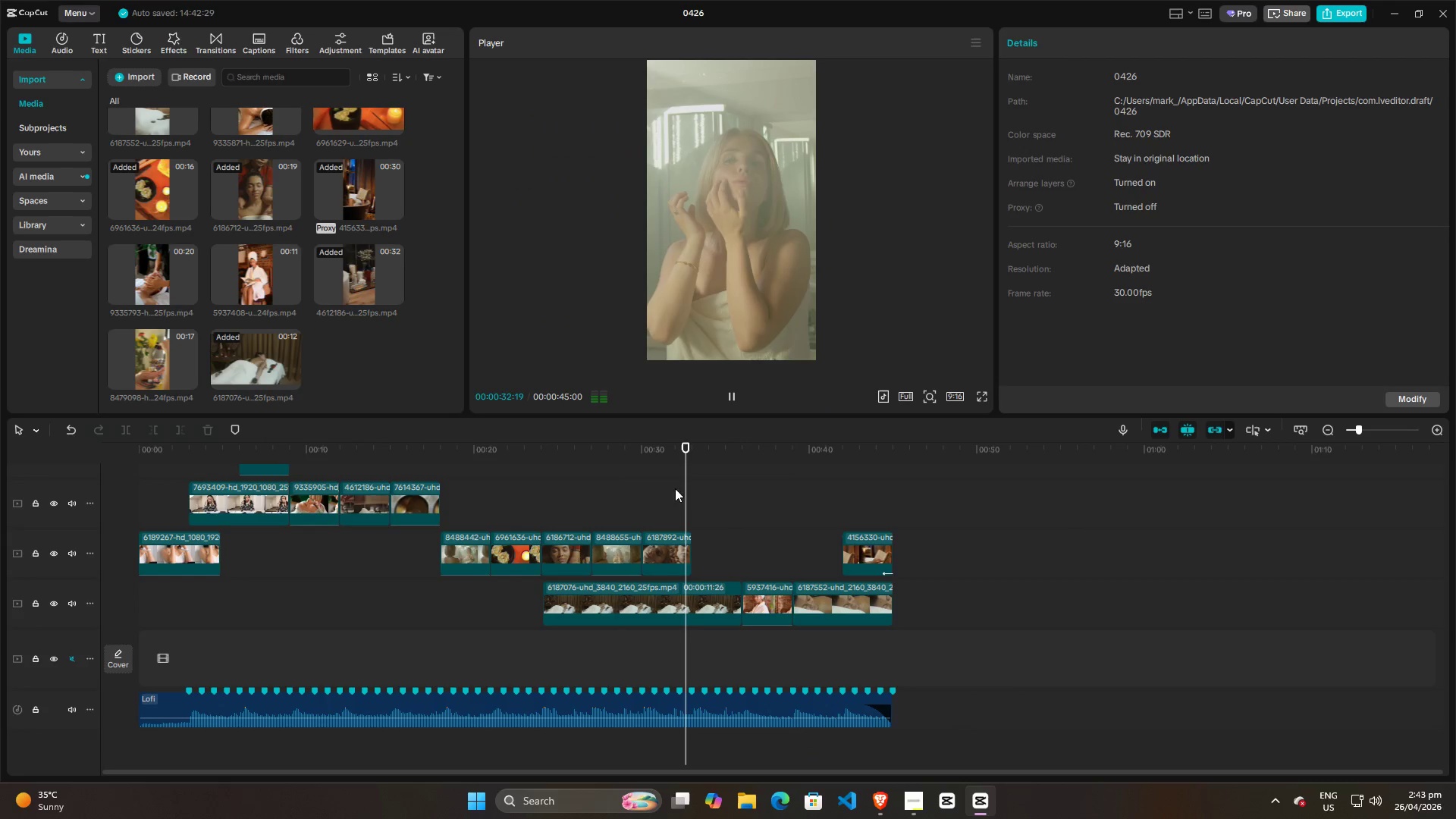 
double_click([633, 494])
 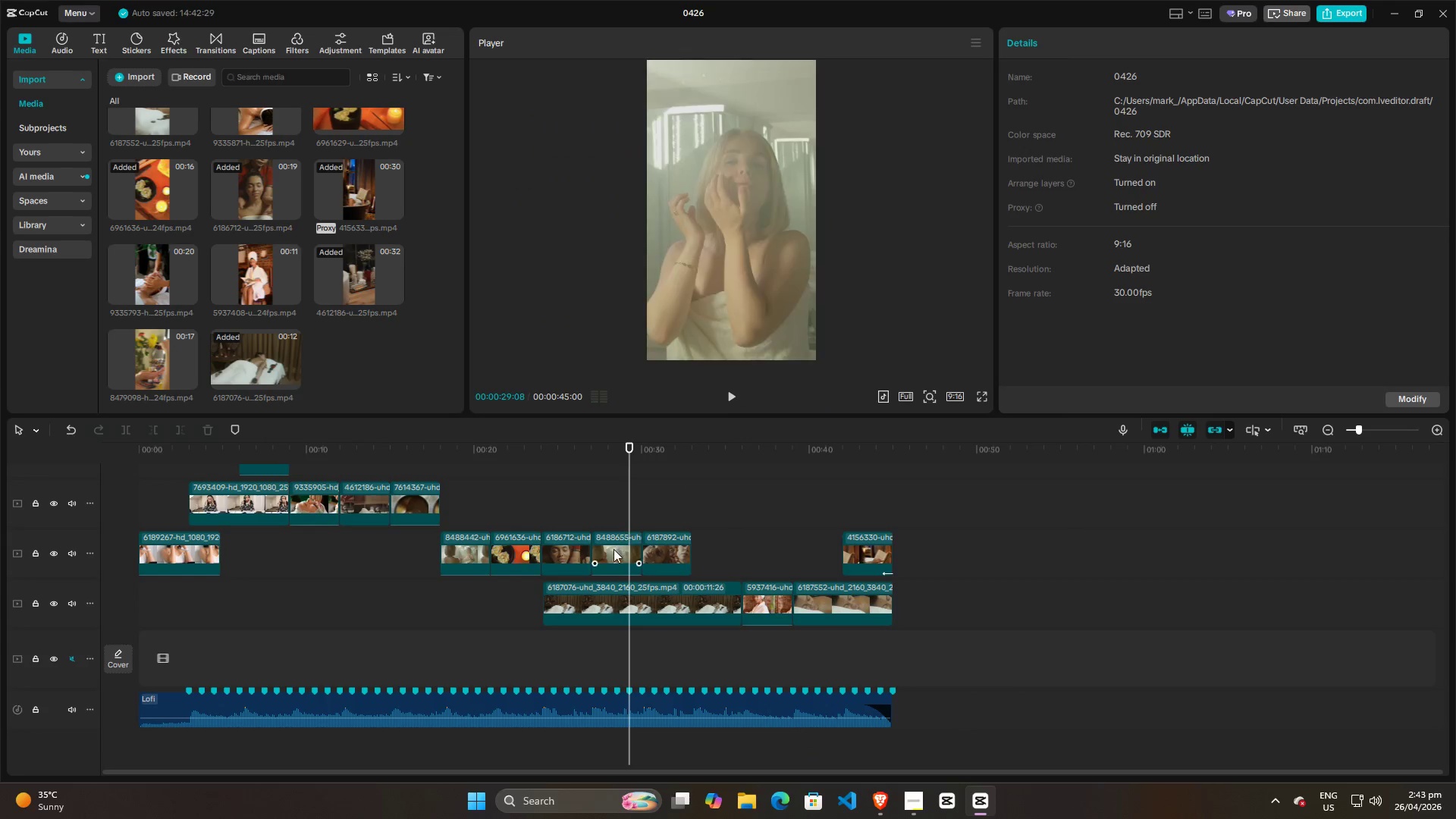 
triple_click([613, 549])
 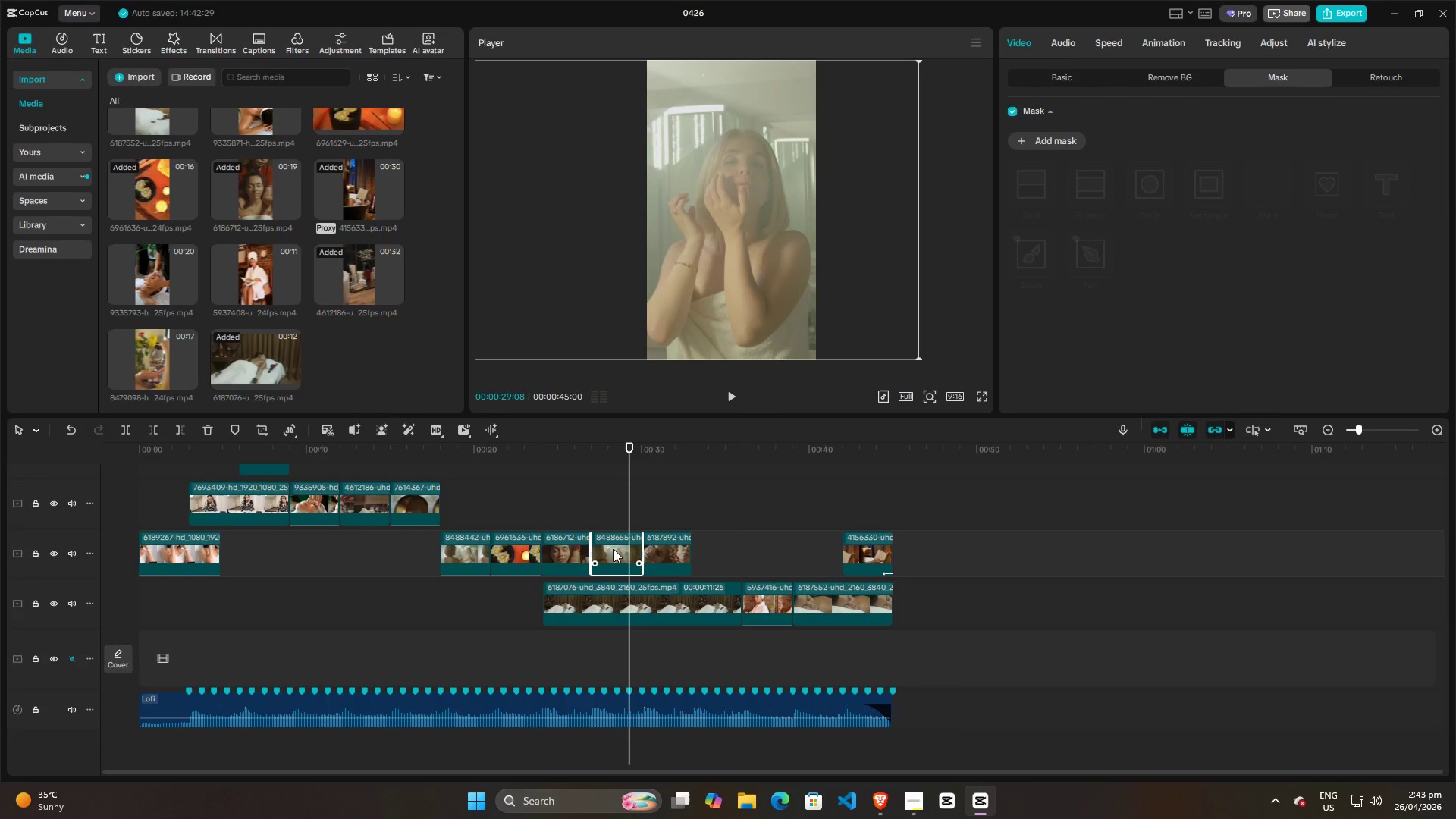 
key(Control+R)
 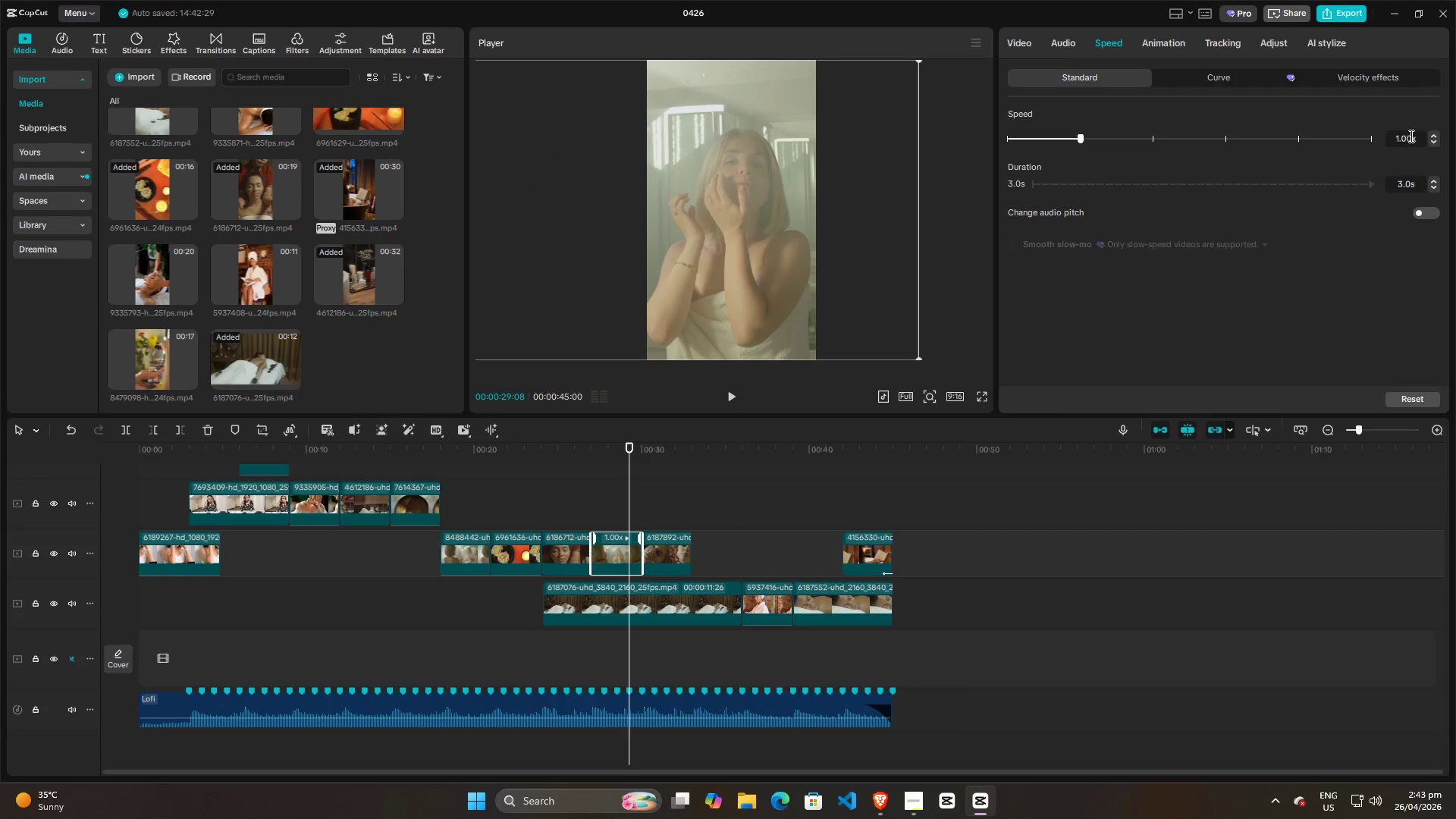 
left_click_drag(start_coordinate=[1410, 136], to_coordinate=[1364, 140])
 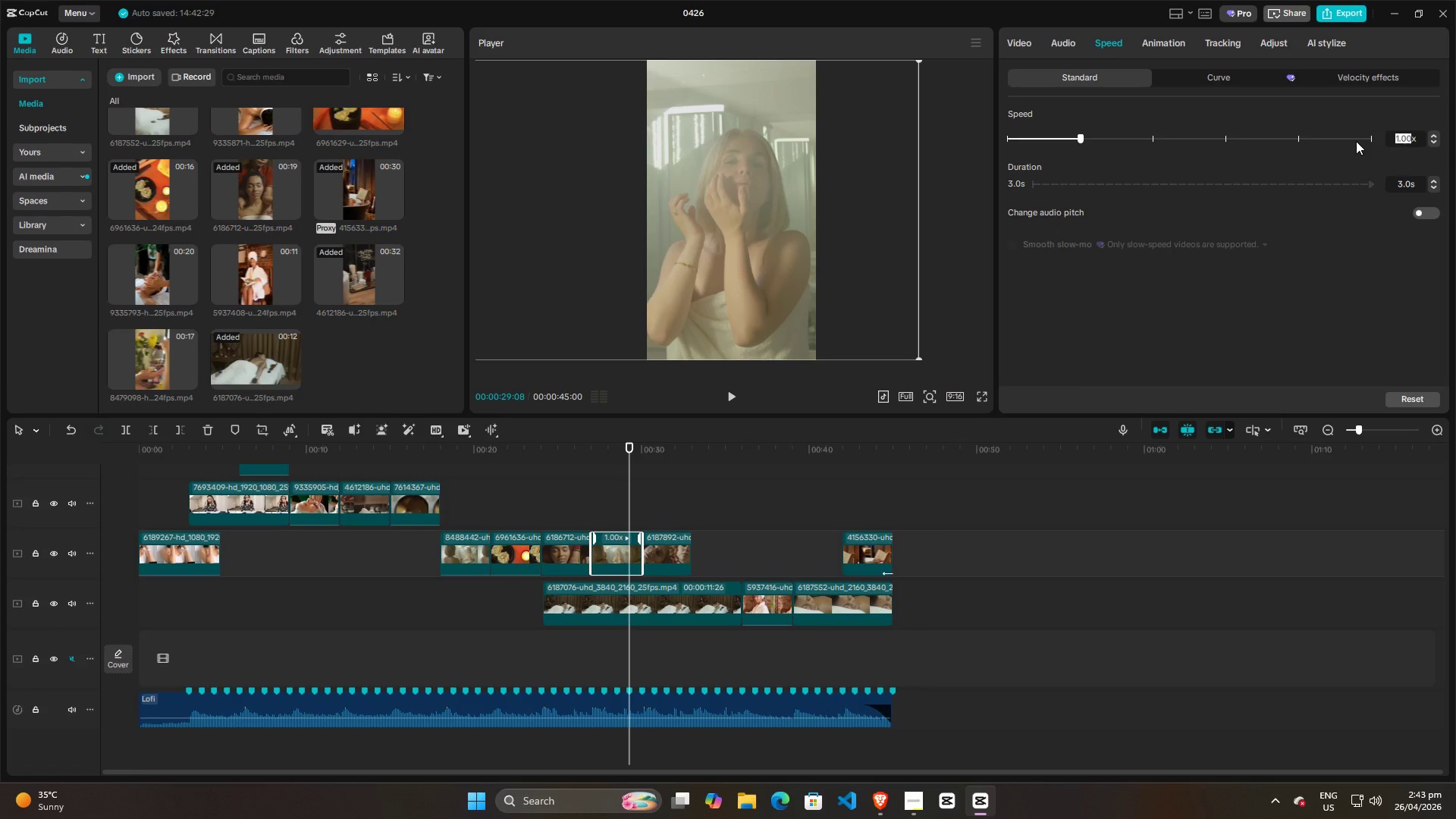 
type(0.50)
 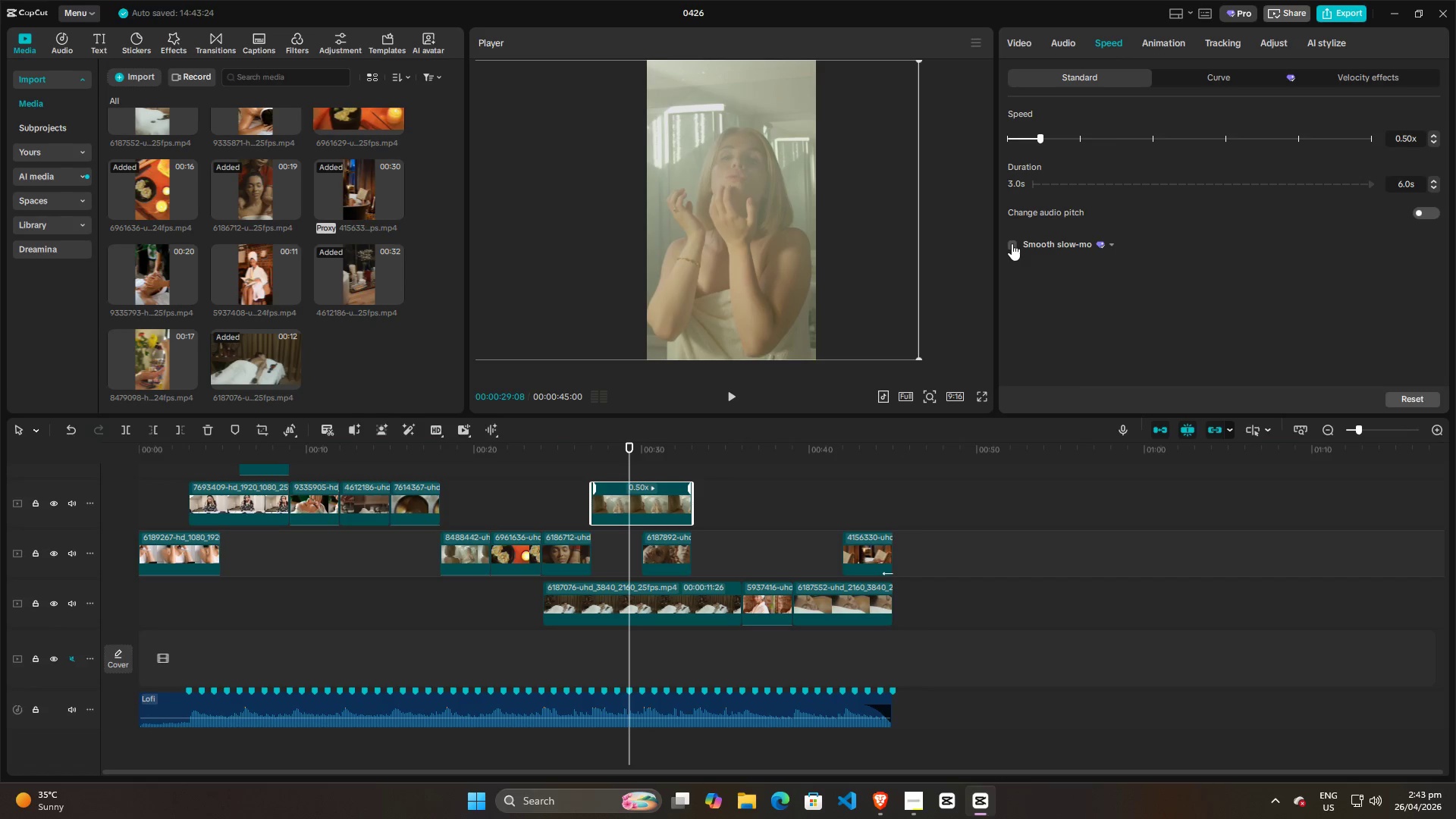 
double_click([1043, 244])
 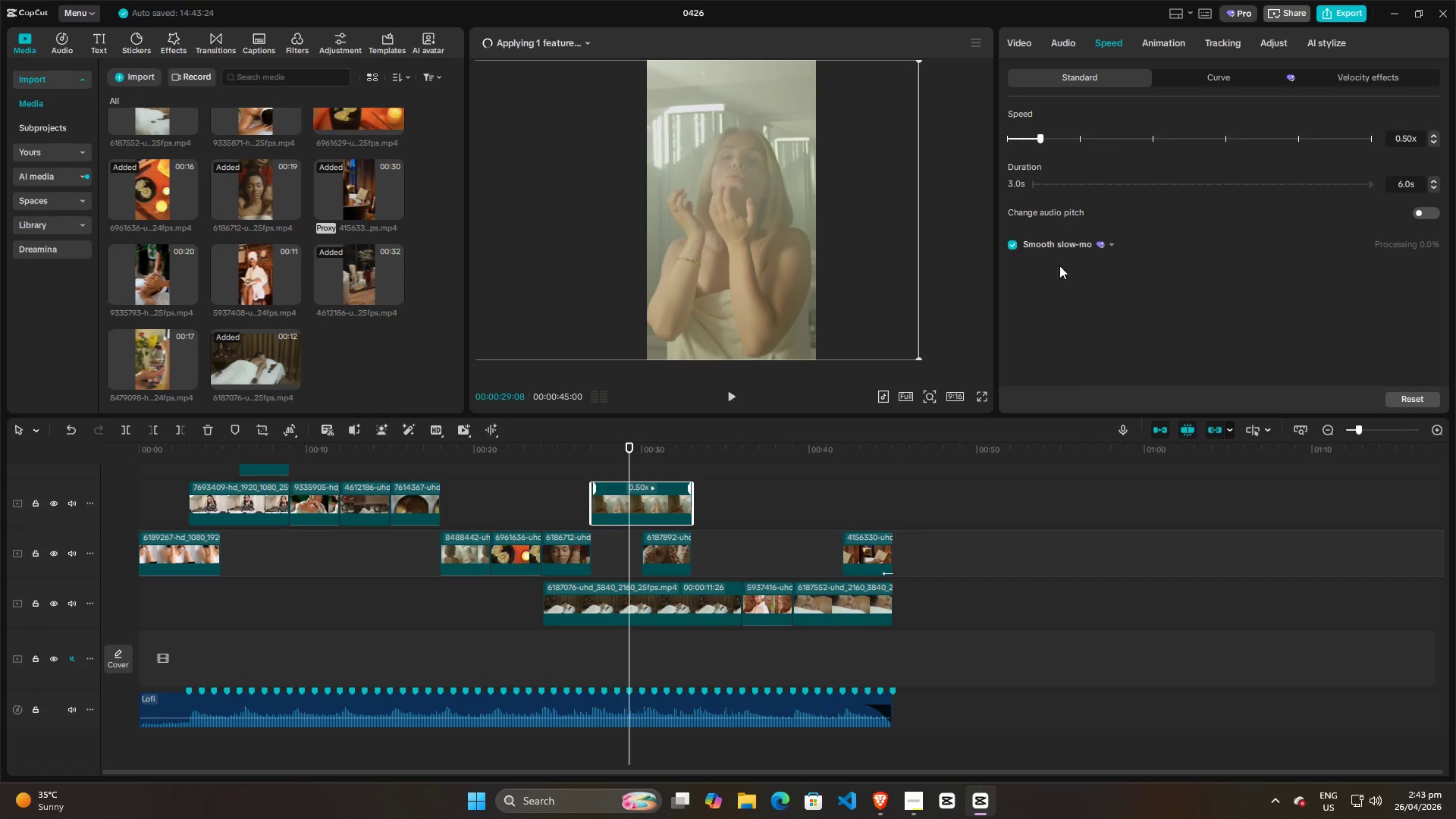 
left_click([1067, 243])
 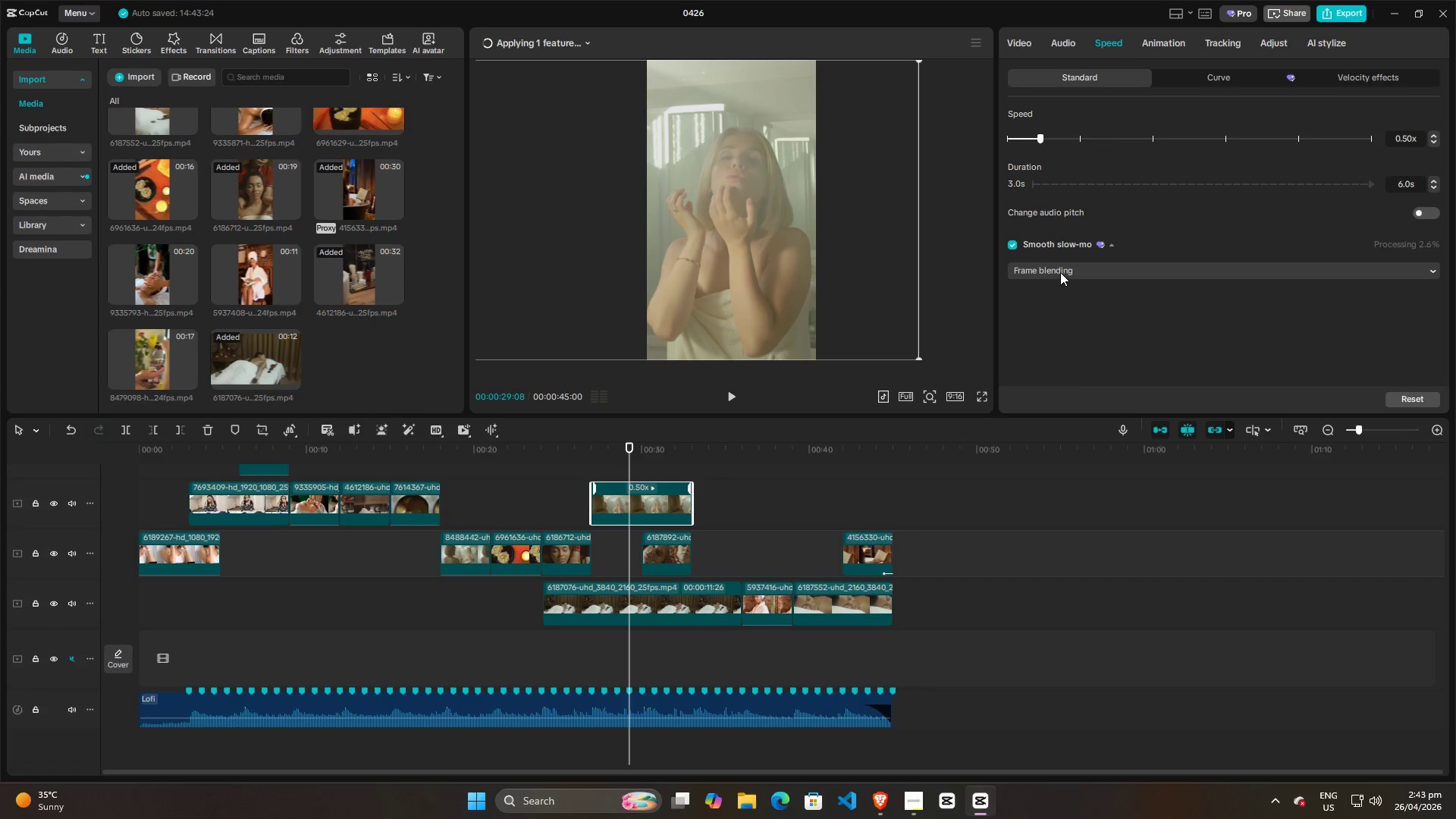 
left_click([1061, 271])
 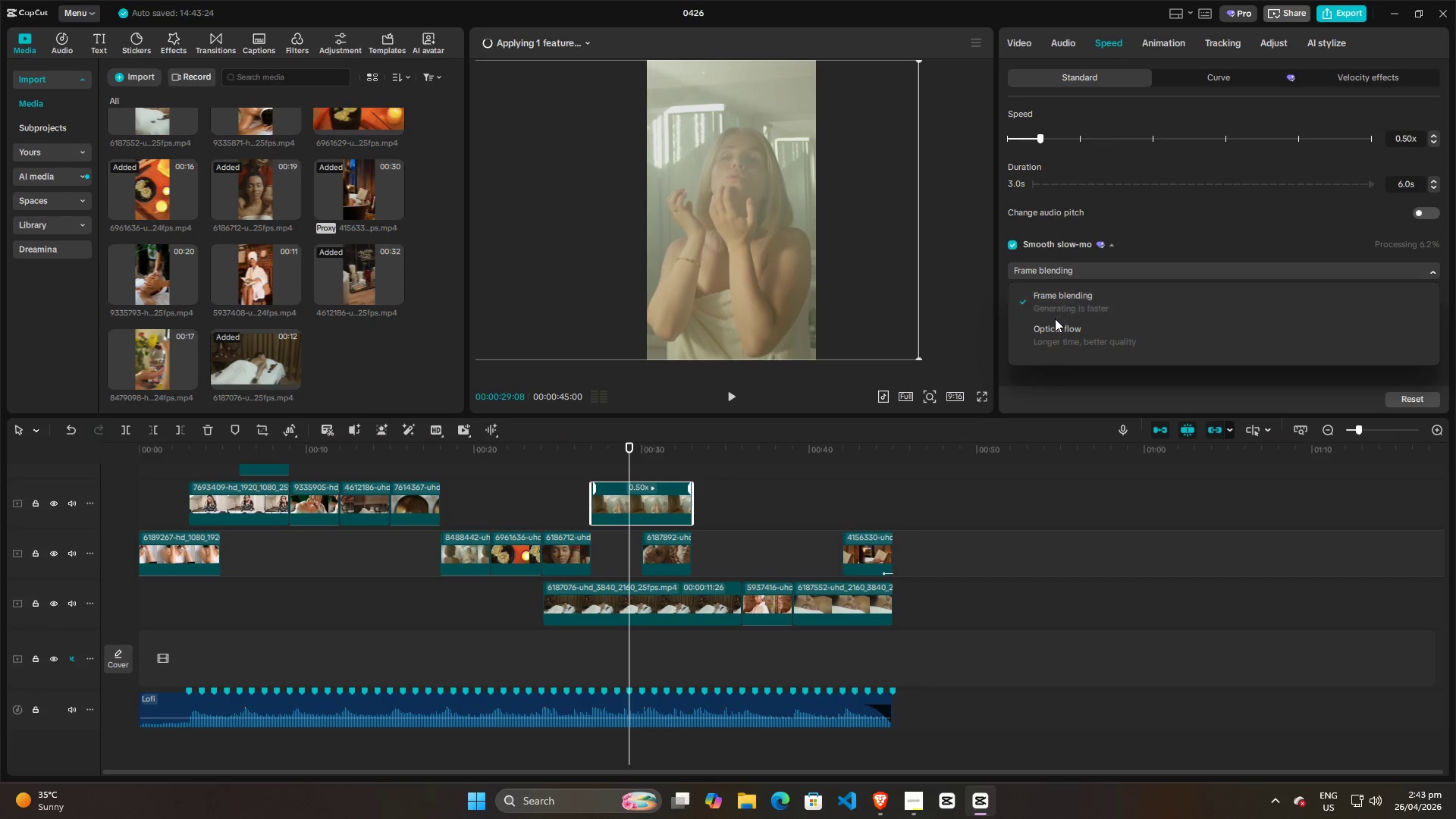 
left_click([1055, 328])
 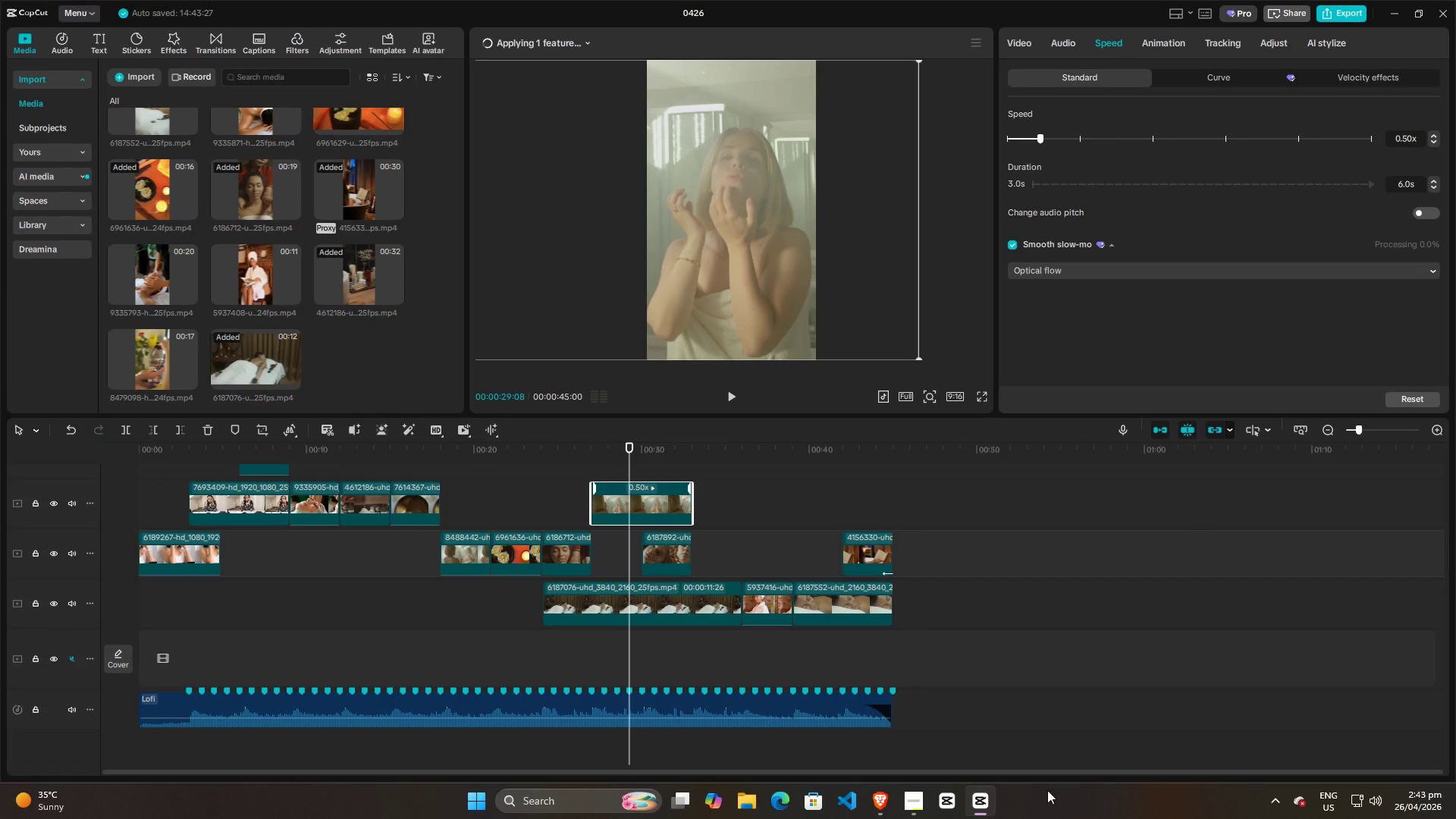 
left_click([917, 806])